 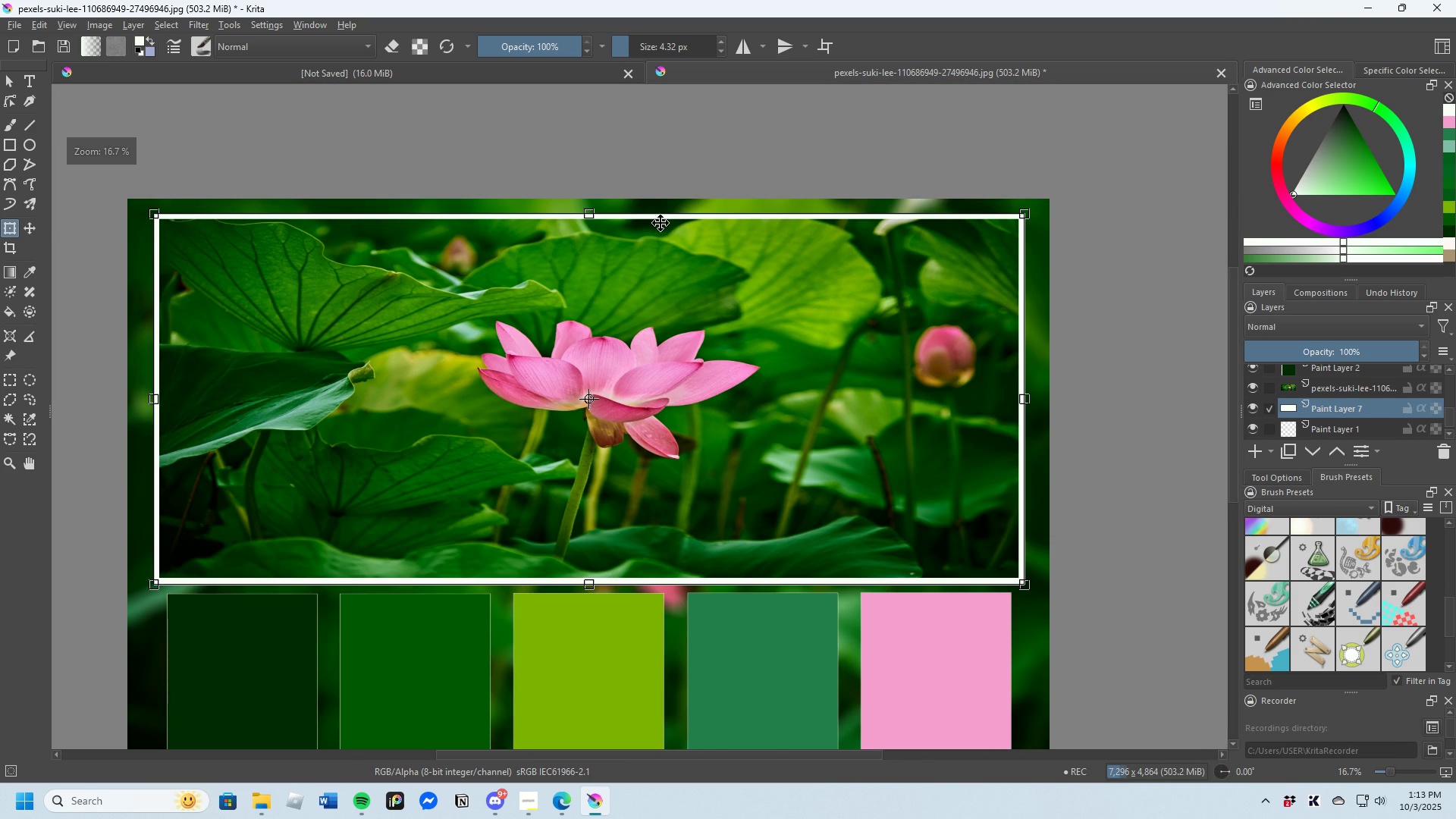 
scroll: coordinate [344, 285], scroll_direction: none, amount: 0.0
 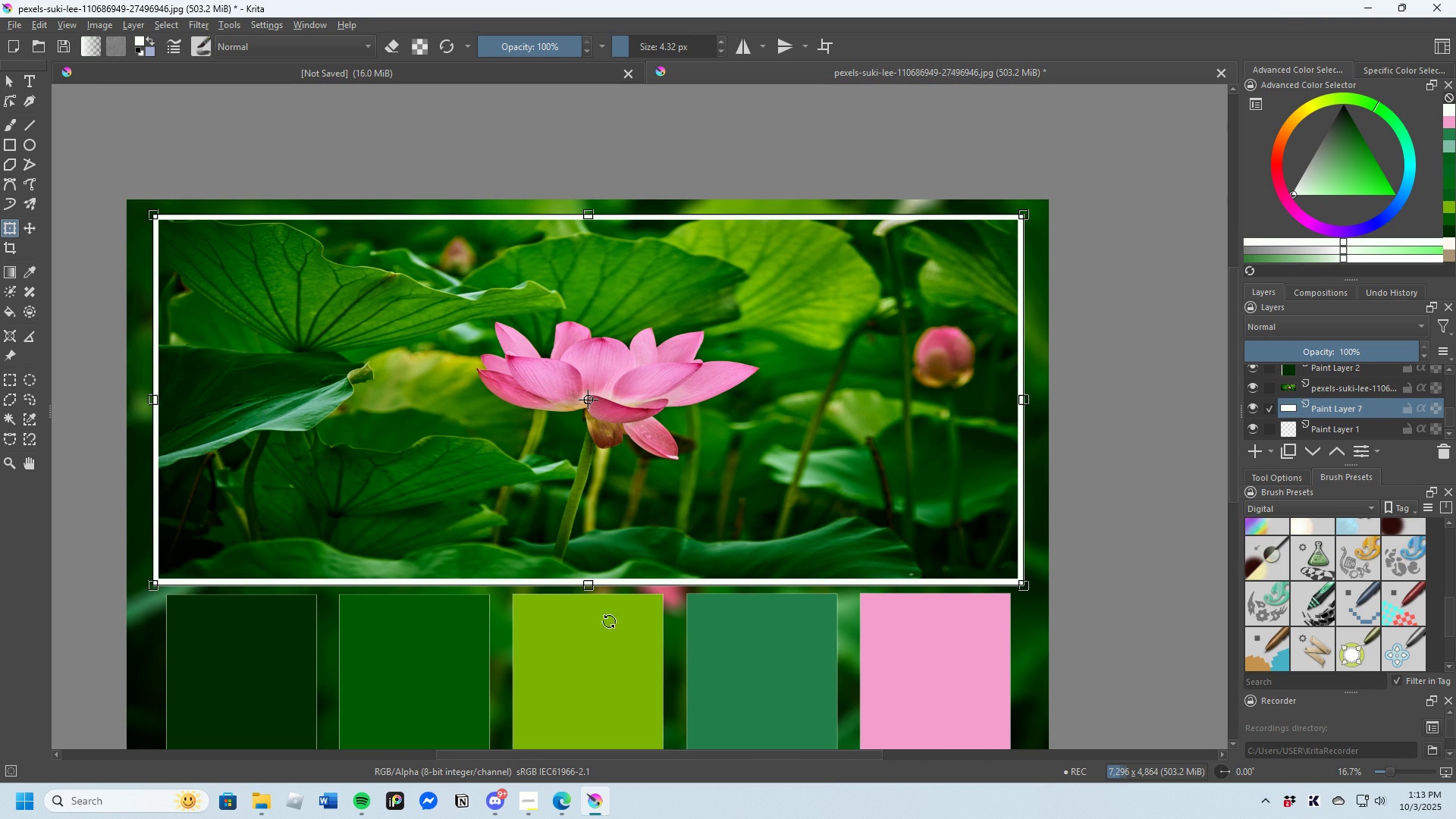 
scroll: coordinate [591, 604], scroll_direction: down, amount: 2.0
 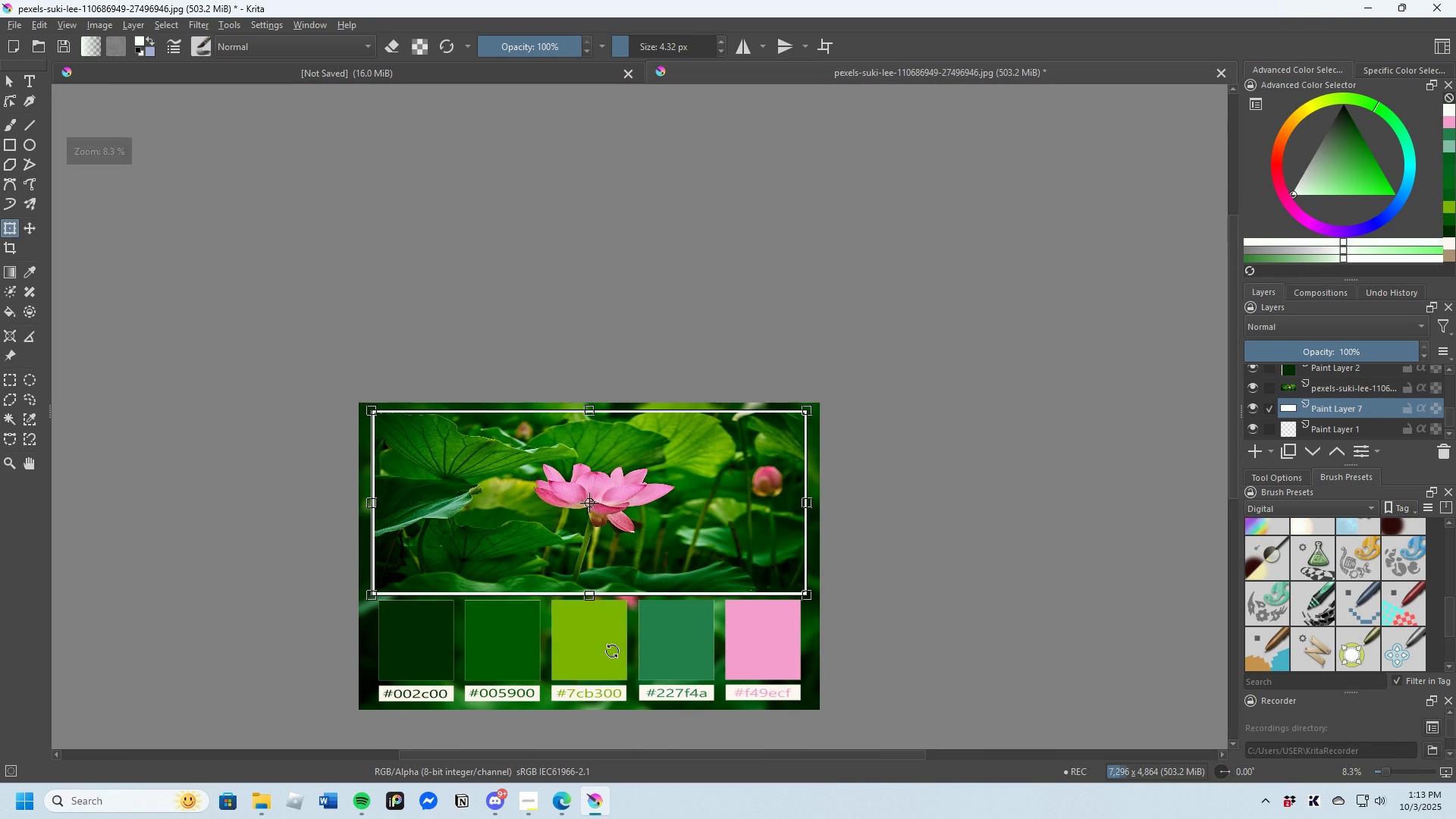 
scroll: coordinate [517, 418], scroll_direction: up, amount: 5.0
 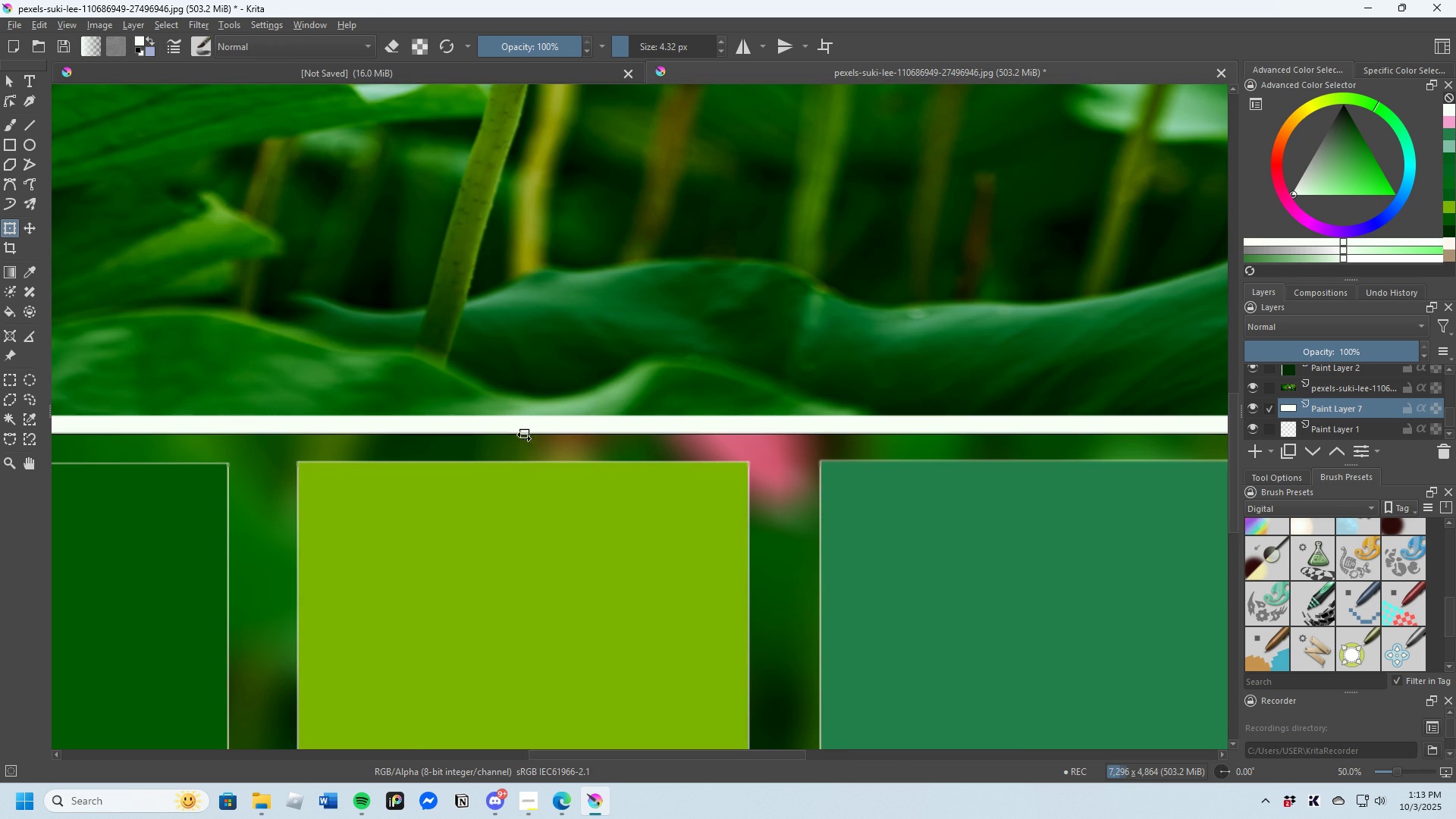 
scroll: coordinate [528, 453], scroll_direction: down, amount: 3.0
 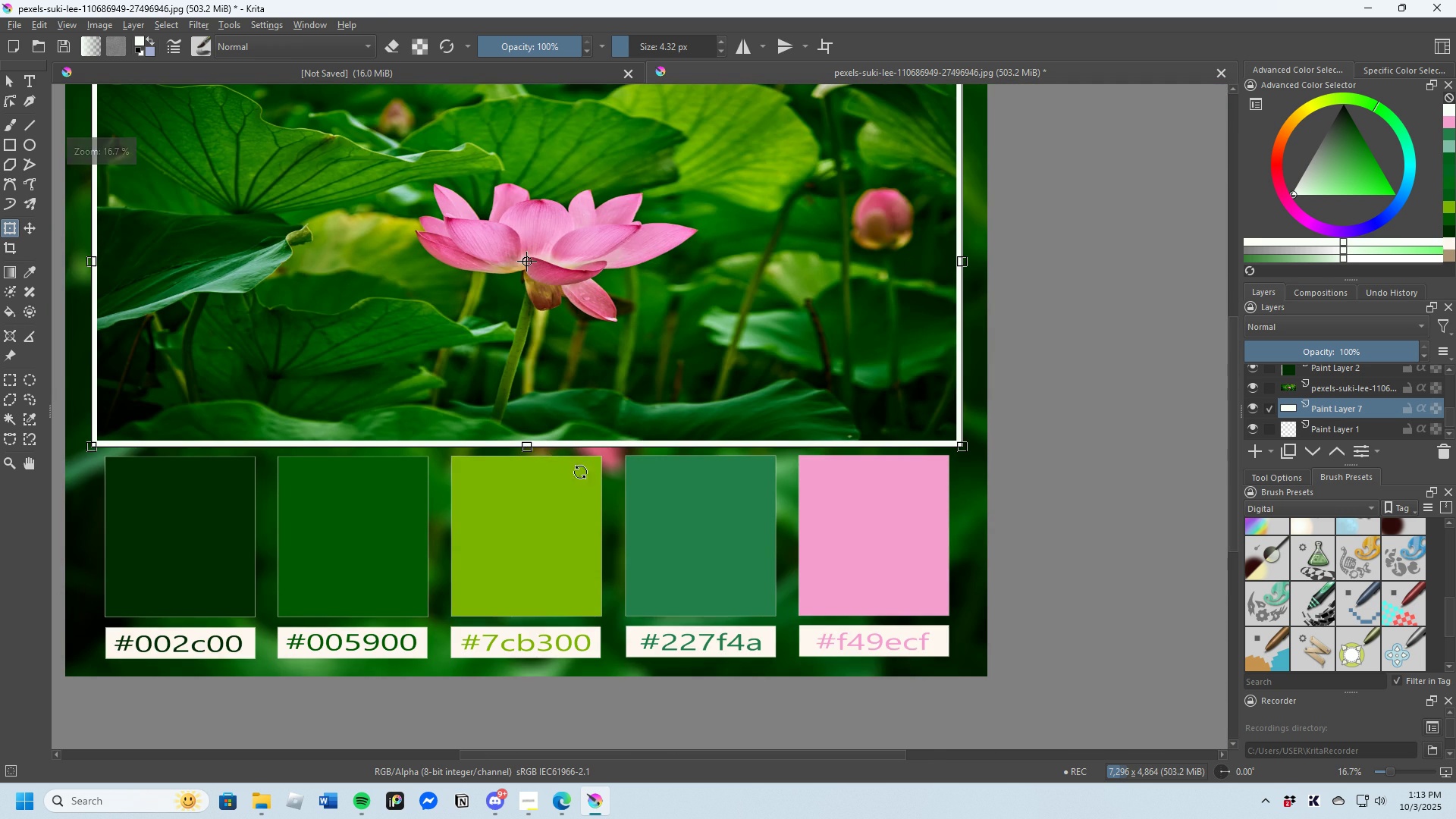 
scroll: coordinate [526, 416], scroll_direction: up, amount: 1.0
 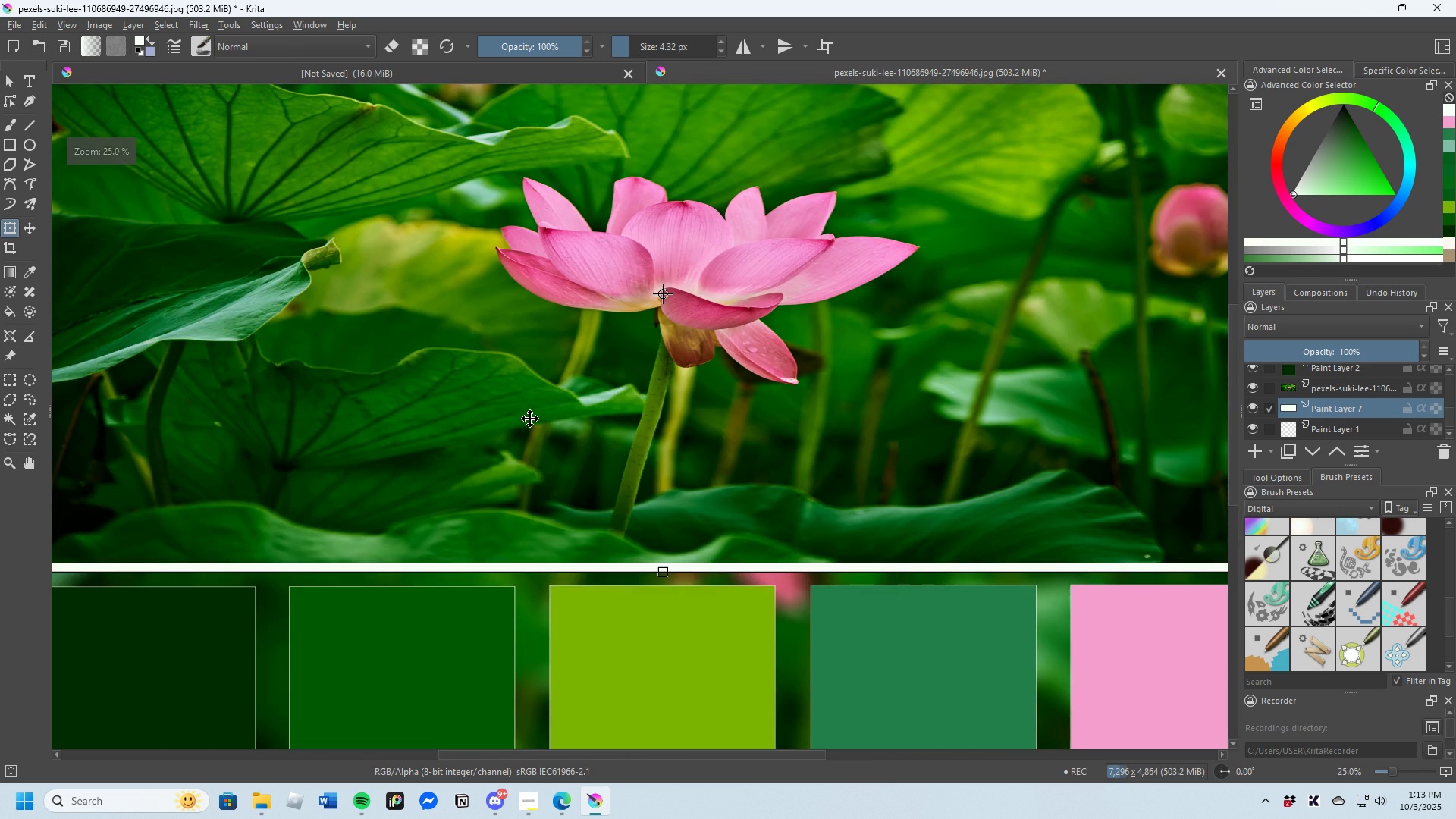 
scroll: coordinate [604, 470], scroll_direction: down, amount: 3.0
 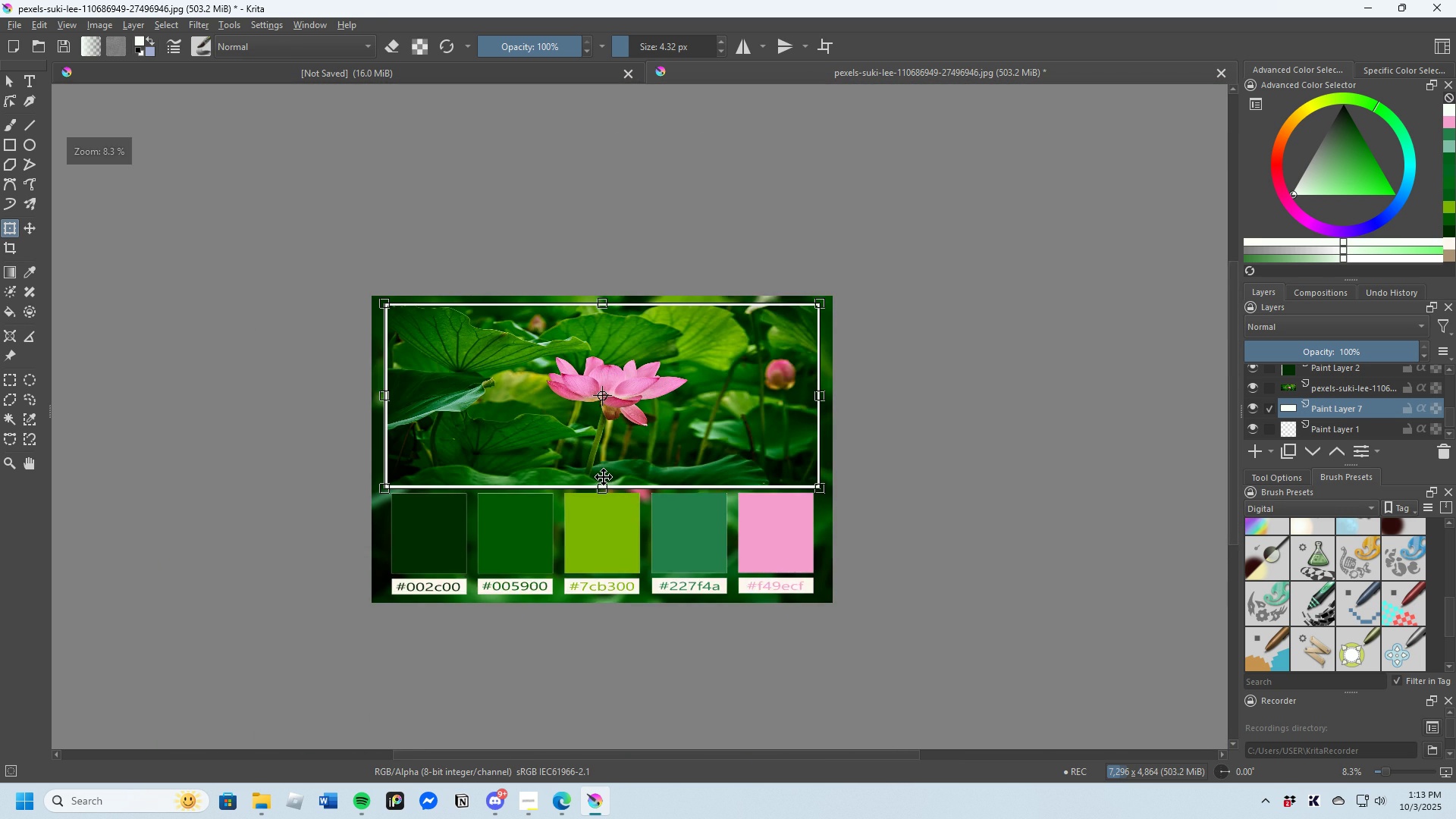 
scroll: coordinate [604, 477], scroll_direction: up, amount: 1.0
 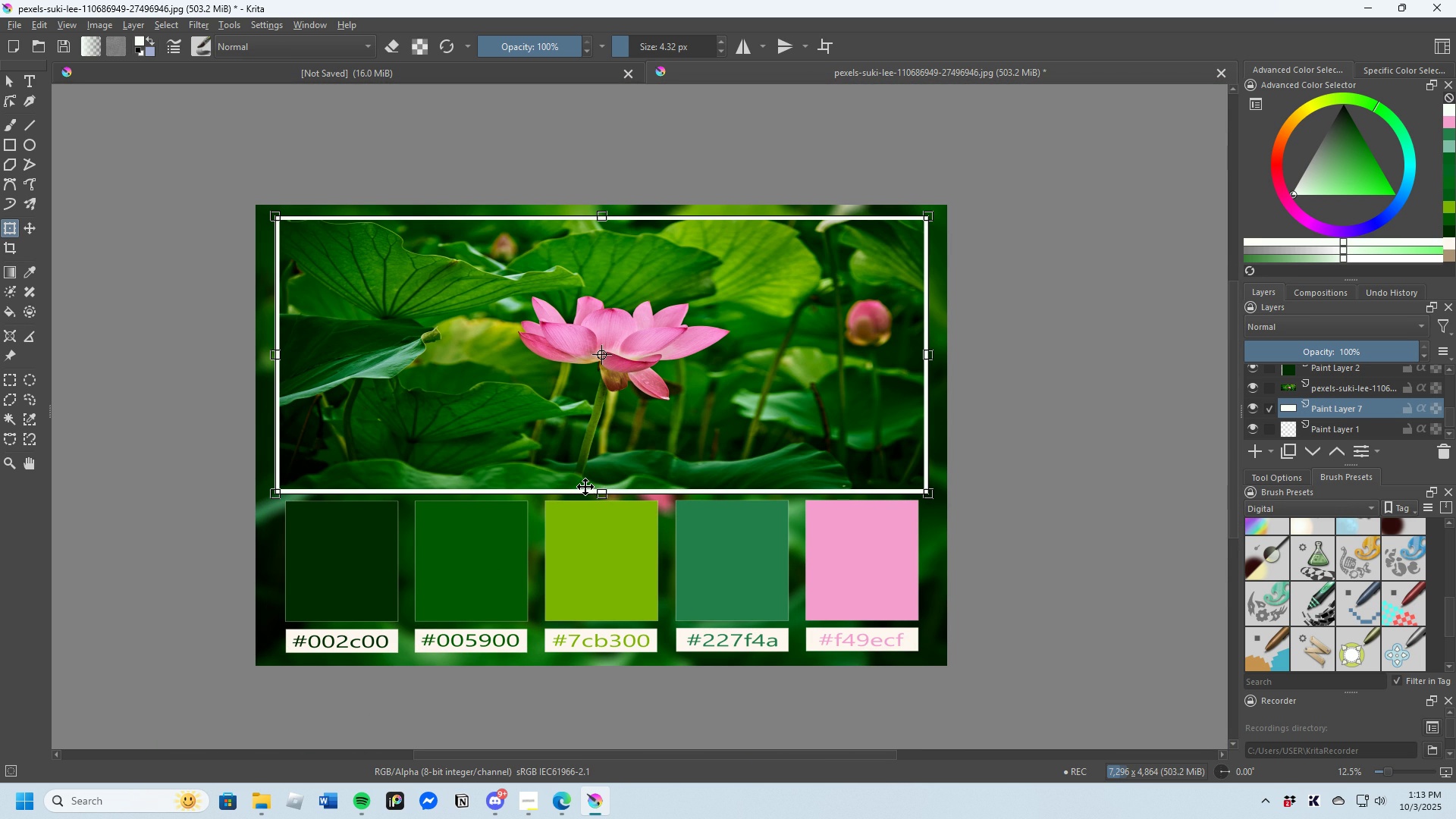 
wait(7.23)
 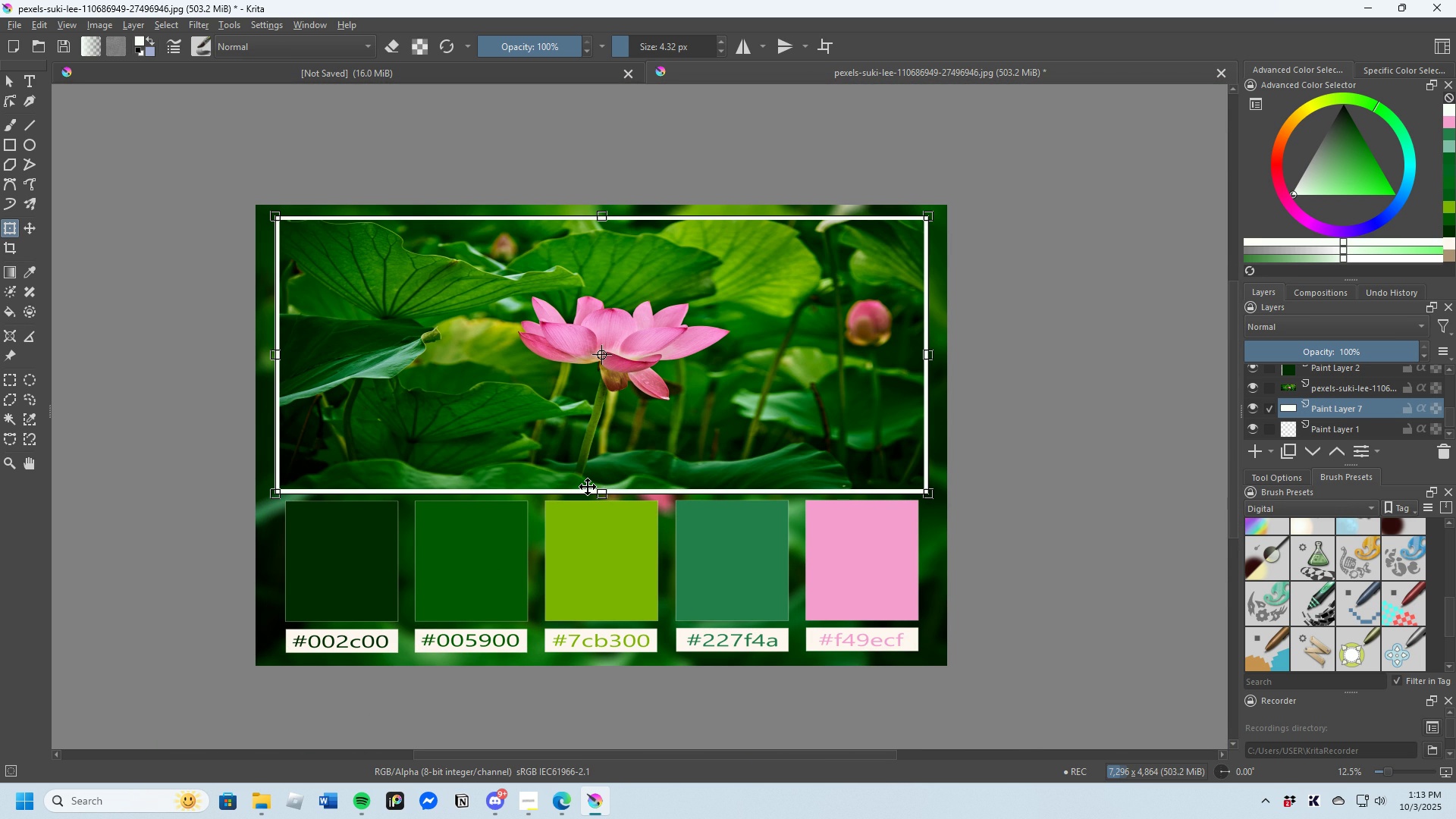 
scroll: coordinate [908, 339], scroll_direction: up, amount: 3.0
 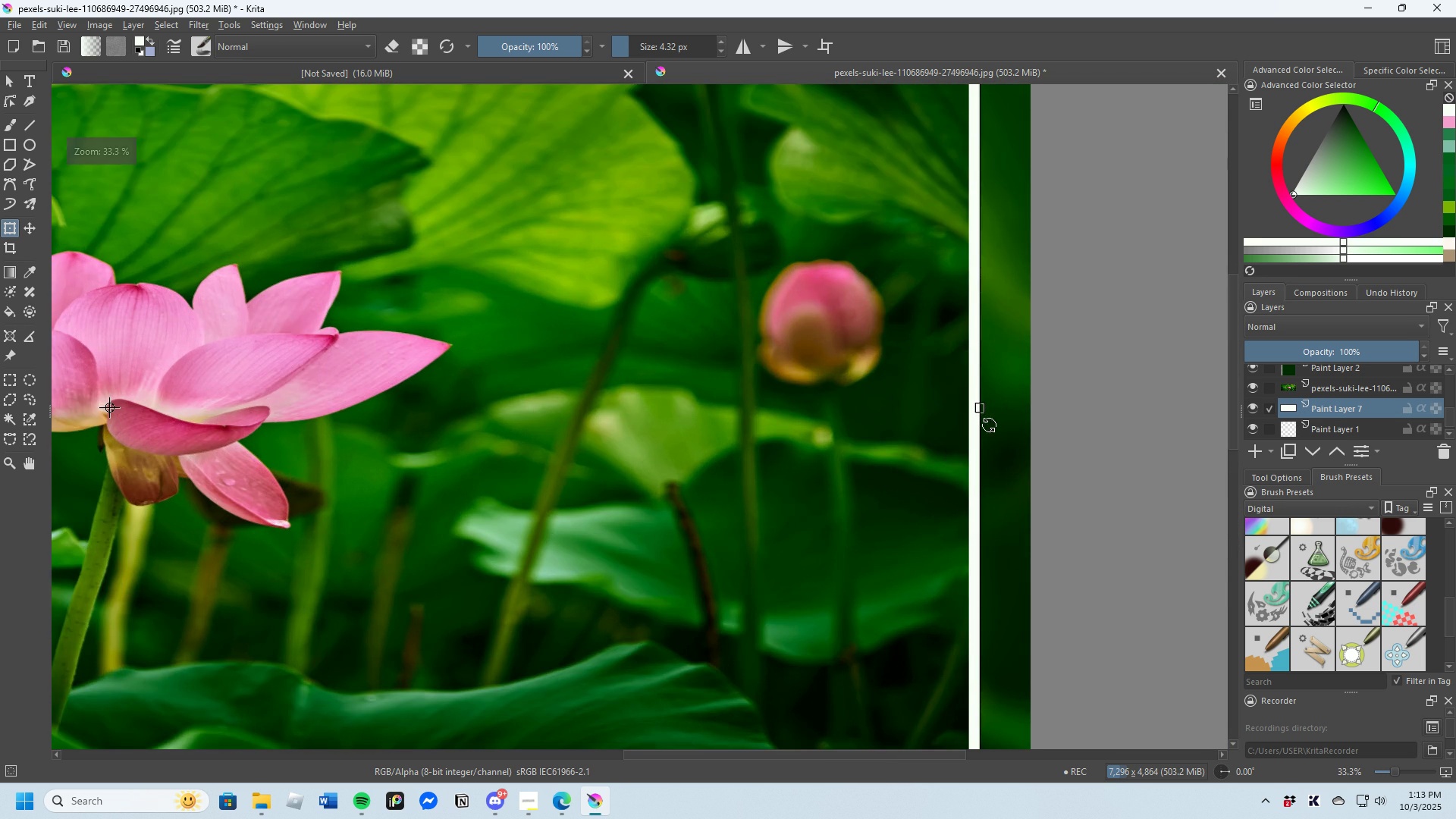 
scroll: coordinate [987, 422], scroll_direction: down, amount: 2.0
 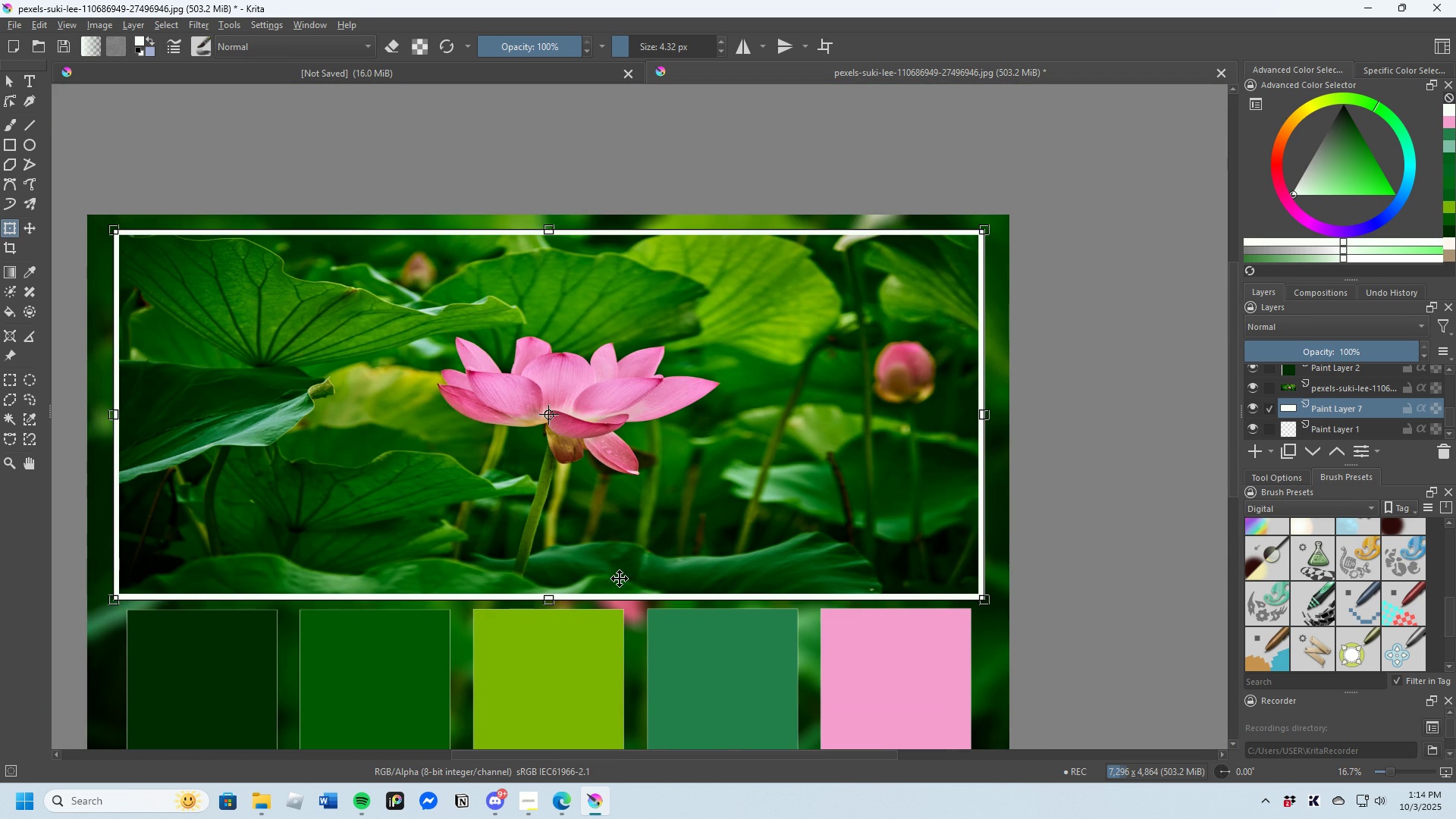 
scroll: coordinate [682, 553], scroll_direction: none, amount: 0.0
 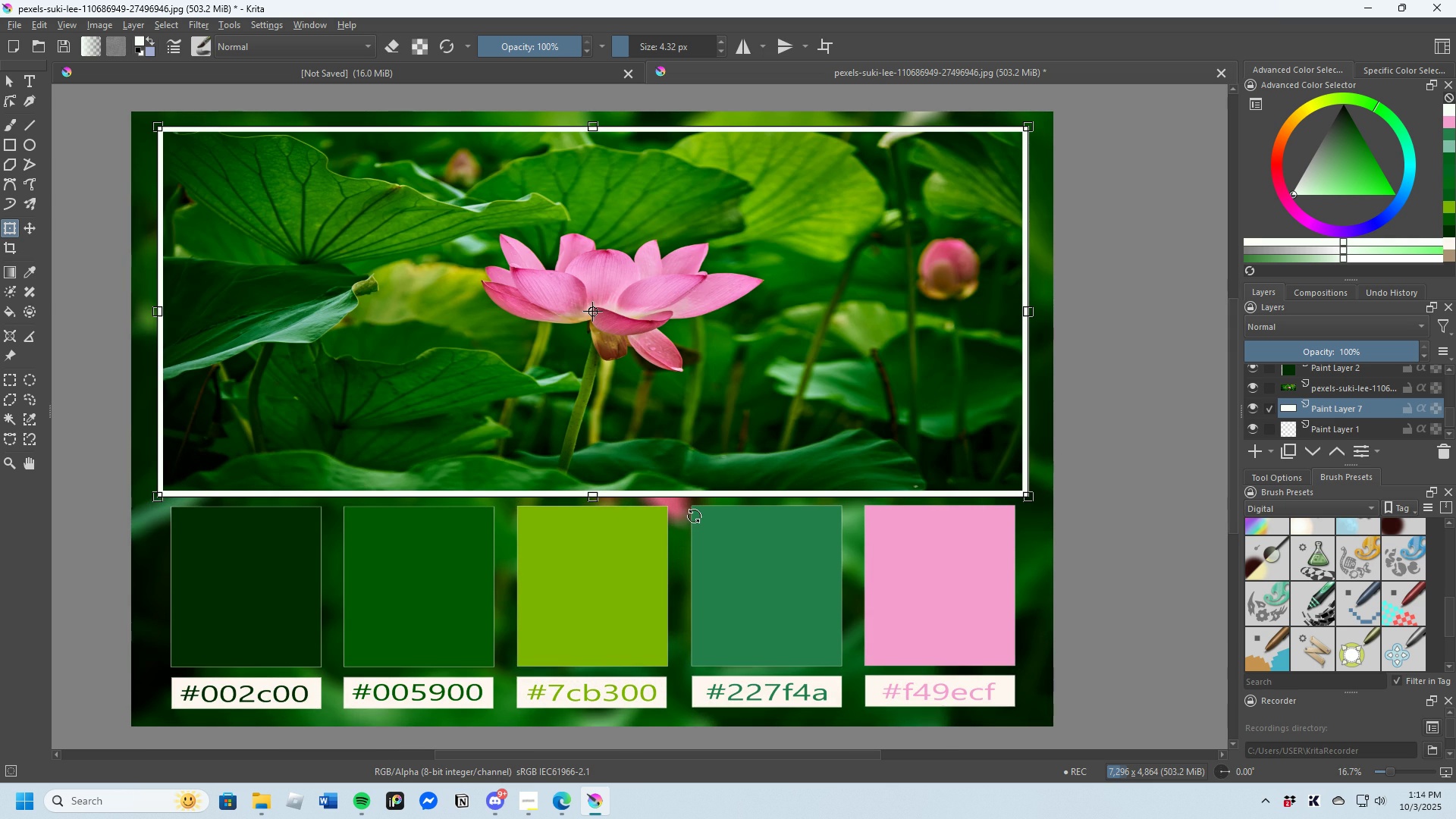 
scroll: coordinate [683, 502], scroll_direction: down, amount: 1.0
 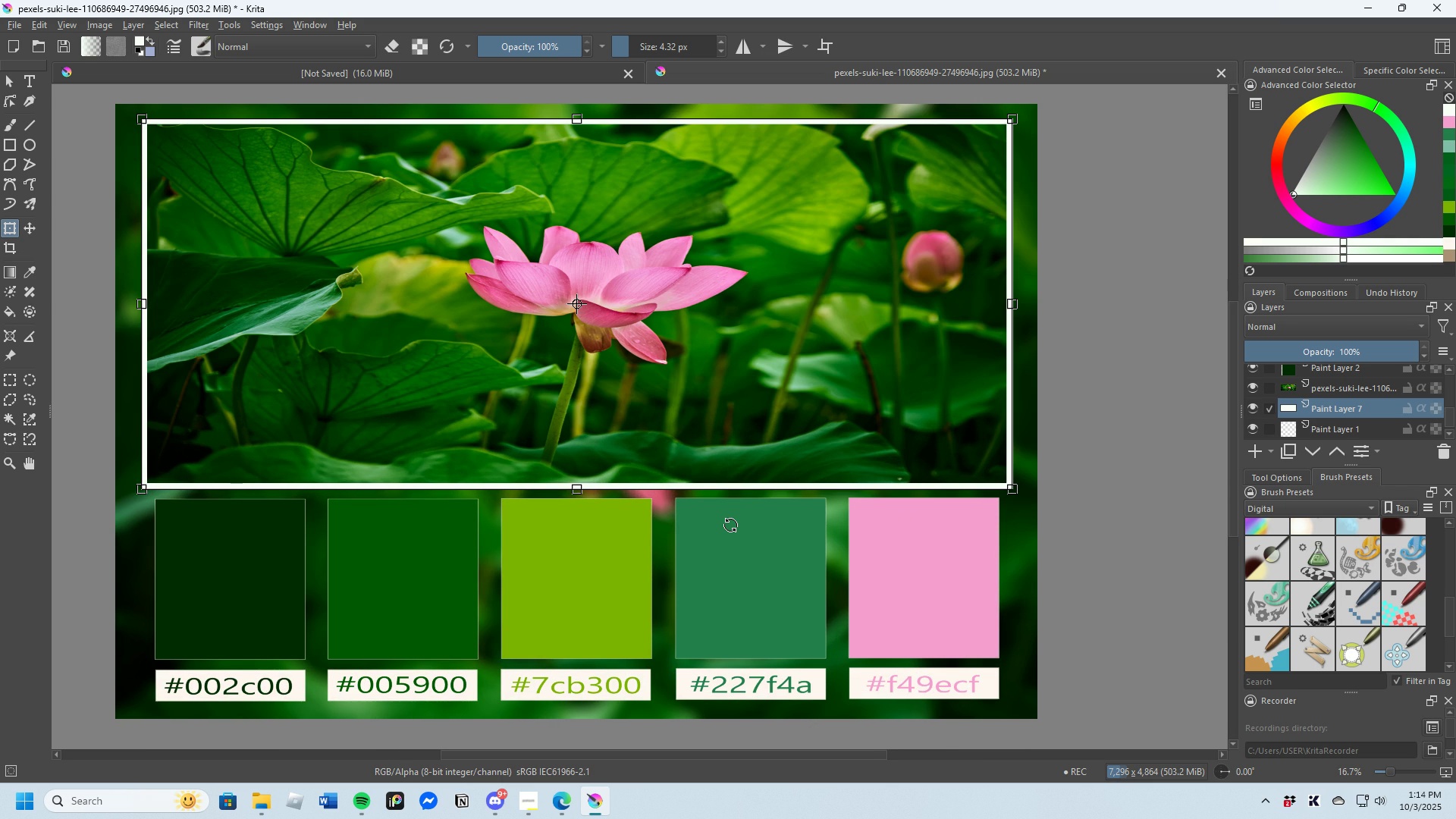 
scroll: coordinate [730, 525], scroll_direction: up, amount: 1.0
 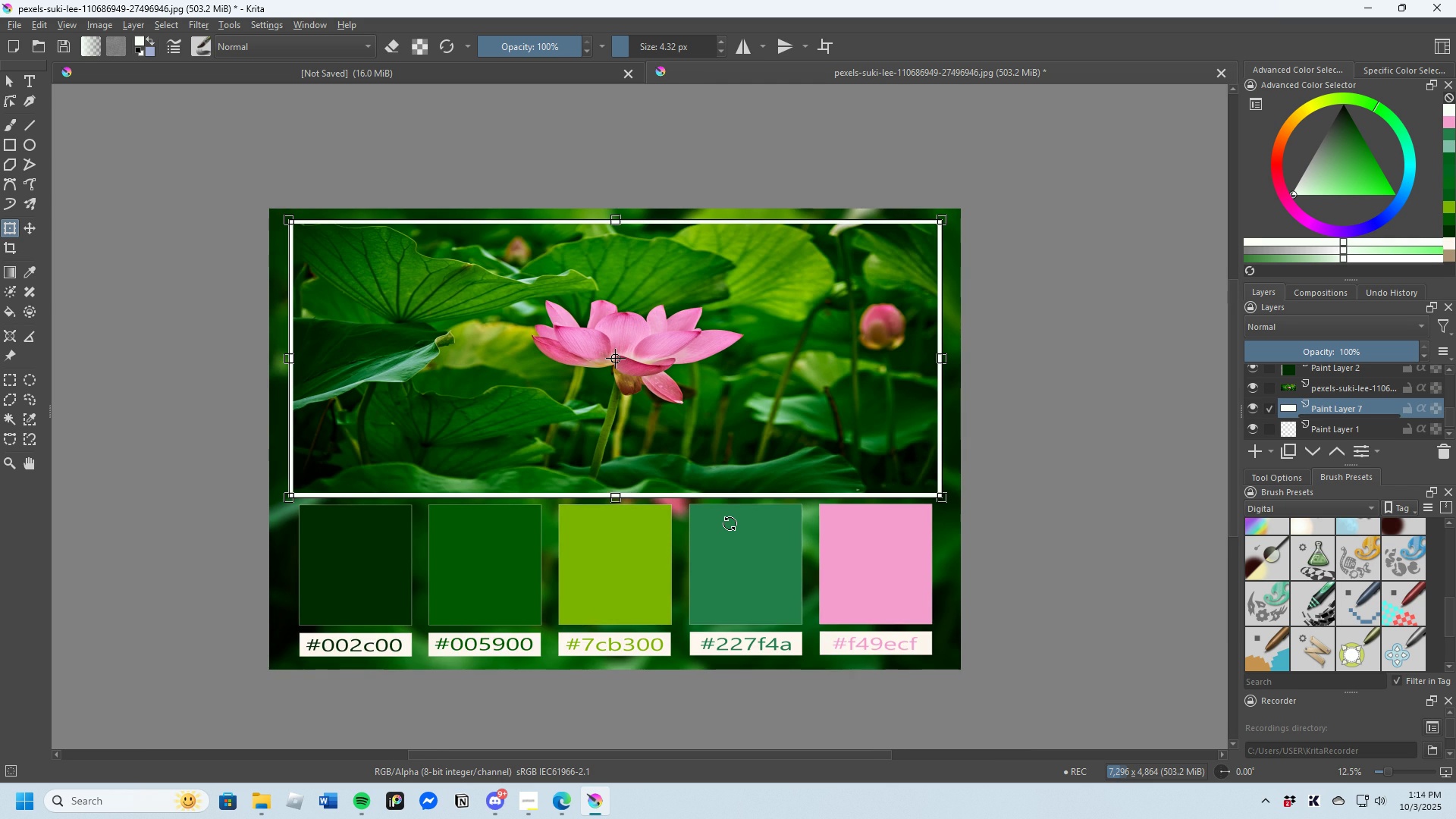 
scroll: coordinate [730, 523], scroll_direction: down, amount: 1.0
 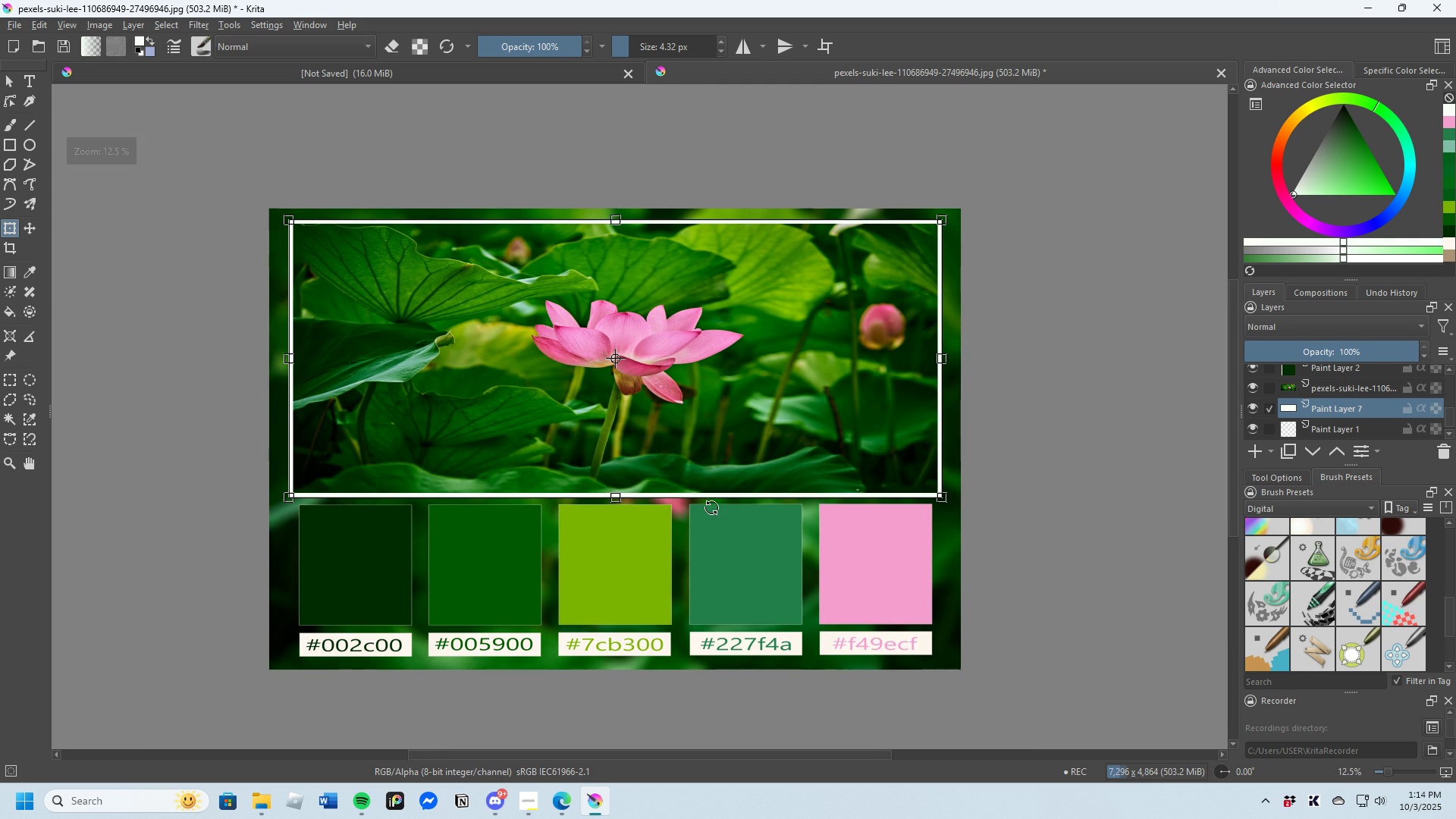 
scroll: coordinate [701, 503], scroll_direction: up, amount: 1.0
 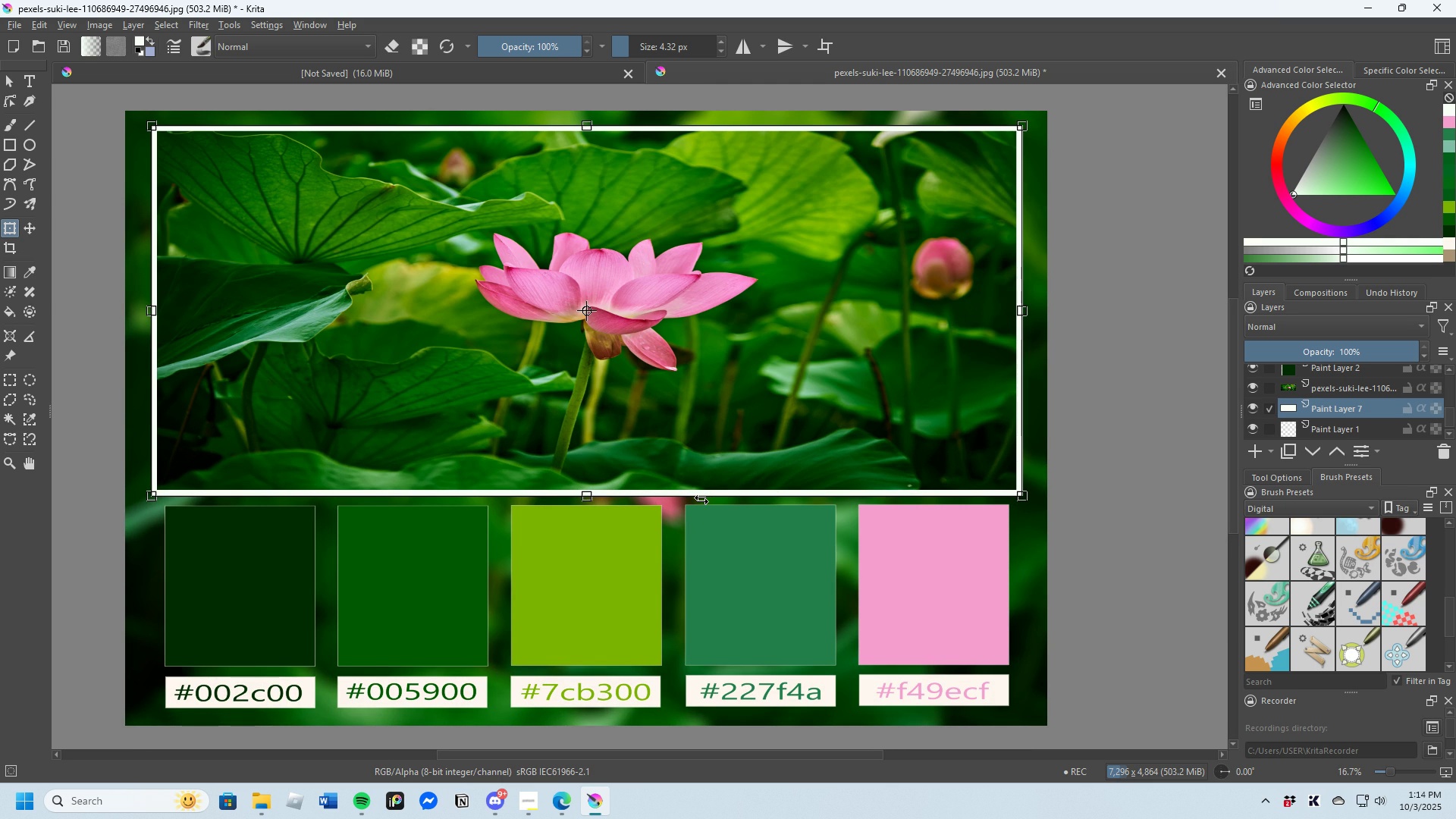 
scroll: coordinate [701, 503], scroll_direction: down, amount: 1.0
 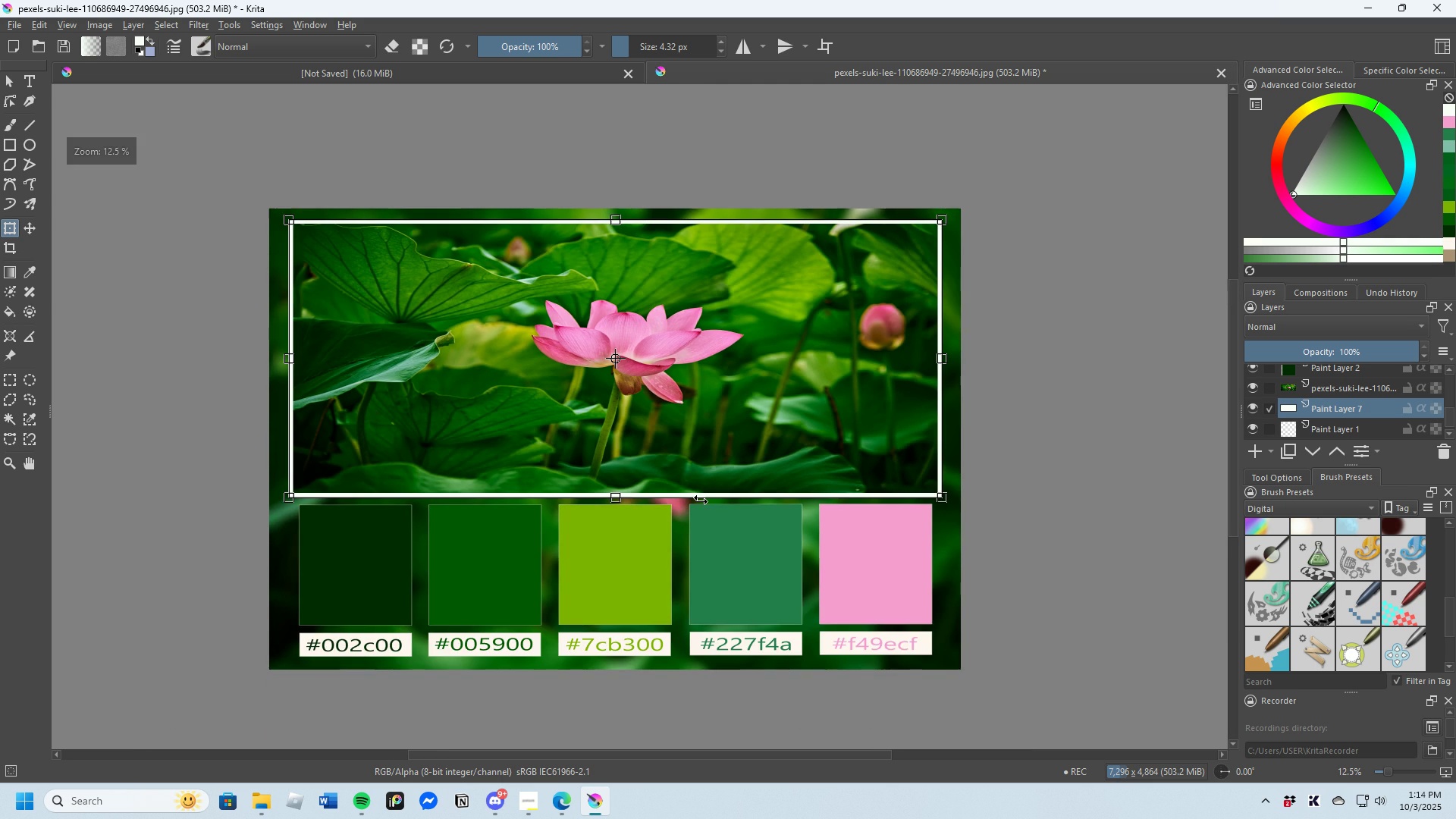 
scroll: coordinate [532, 511], scroll_direction: up, amount: 4.0
 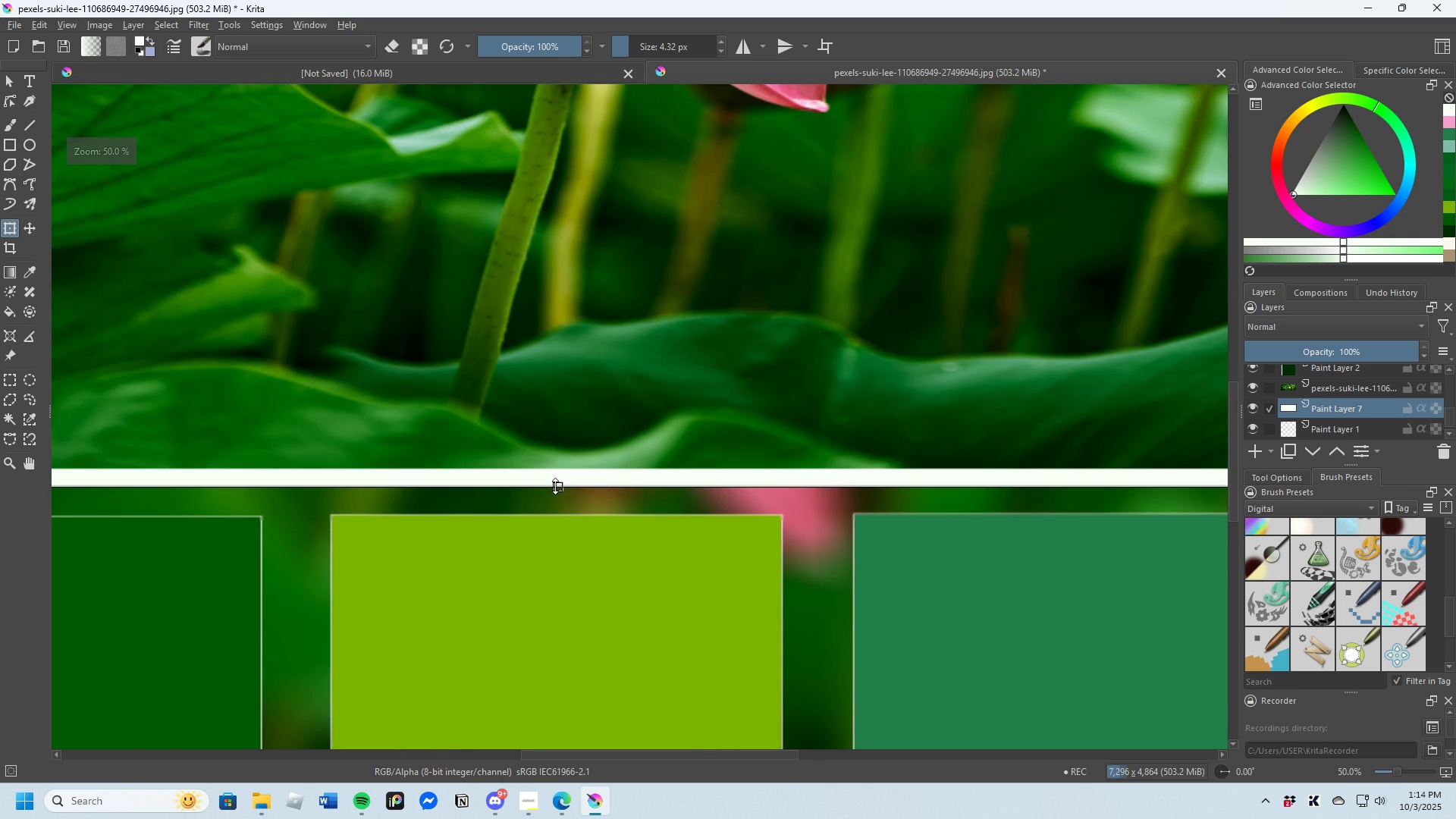 
scroll: coordinate [570, 491], scroll_direction: down, amount: 5.0
 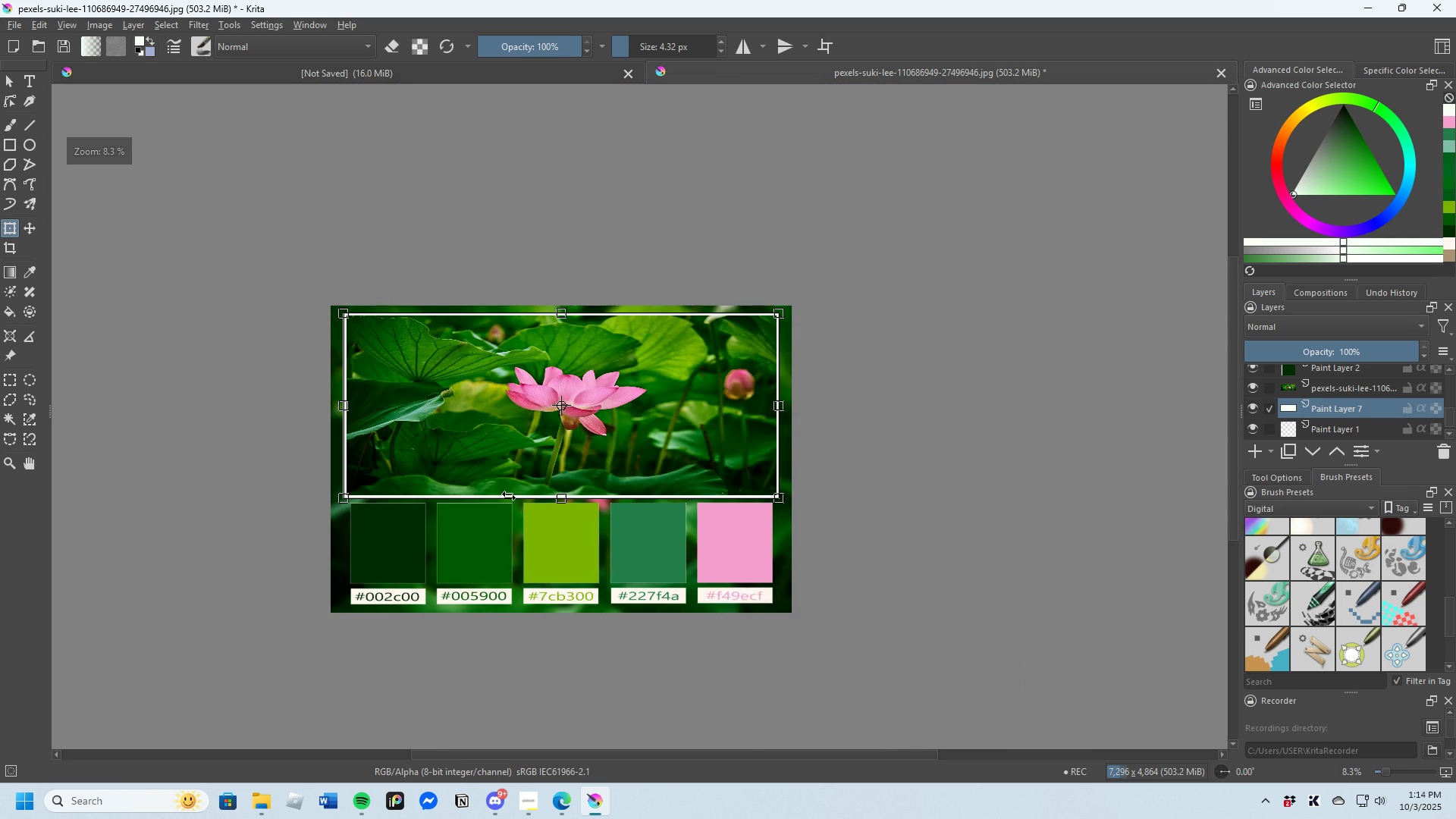 
scroll: coordinate [703, 489], scroll_direction: up, amount: 5.0